 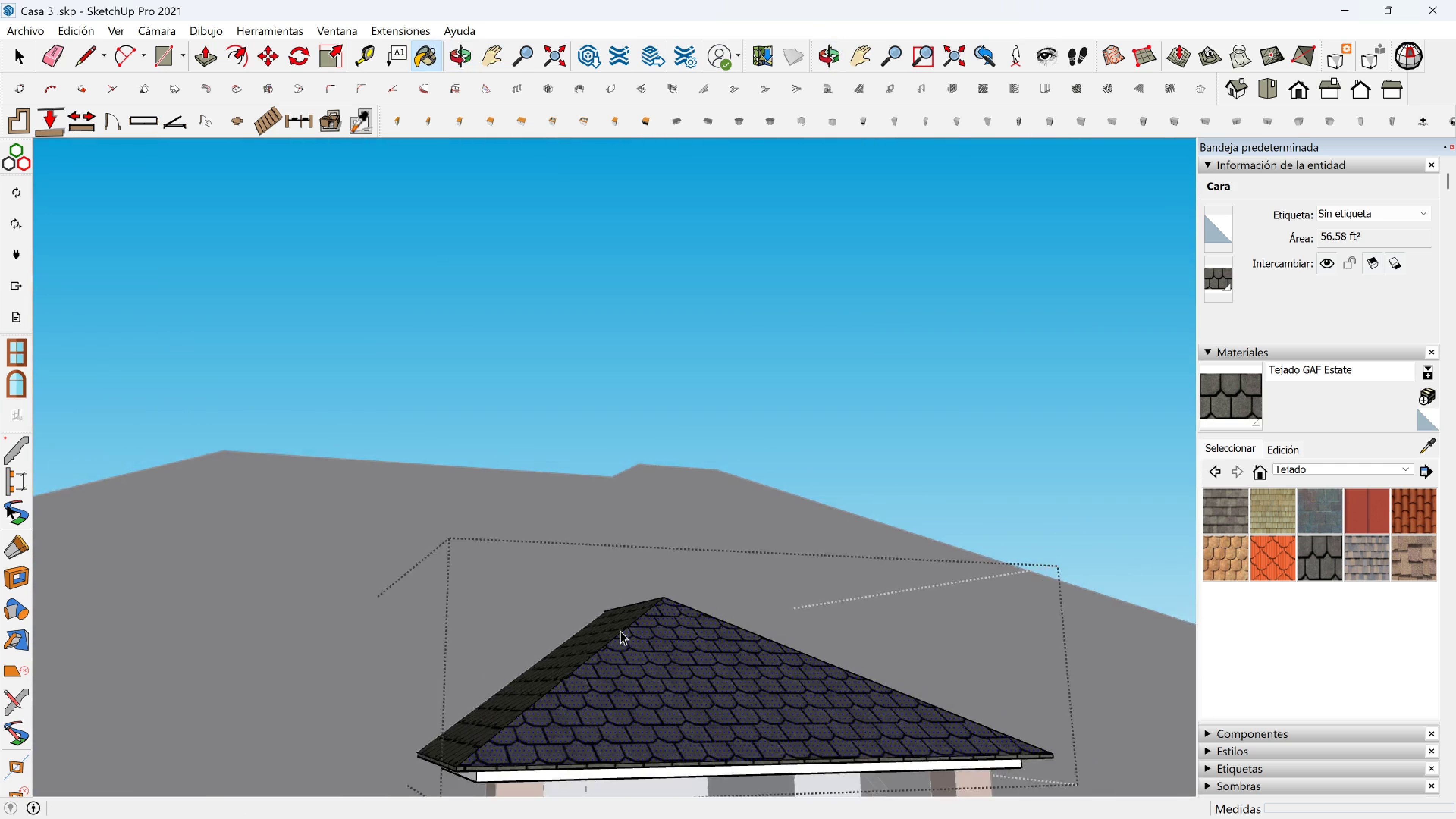 
key(Space)
 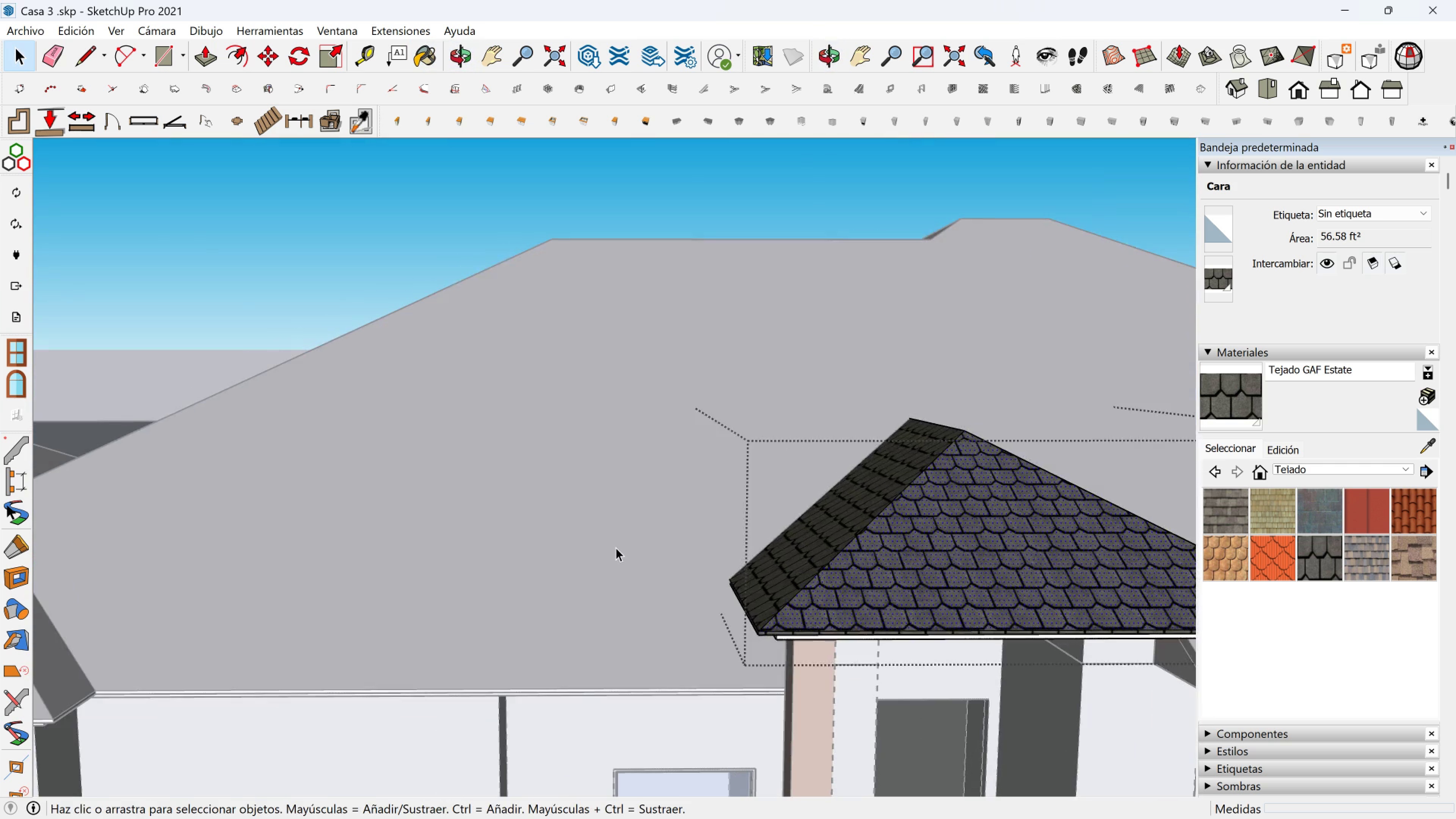 
double_click([610, 550])
 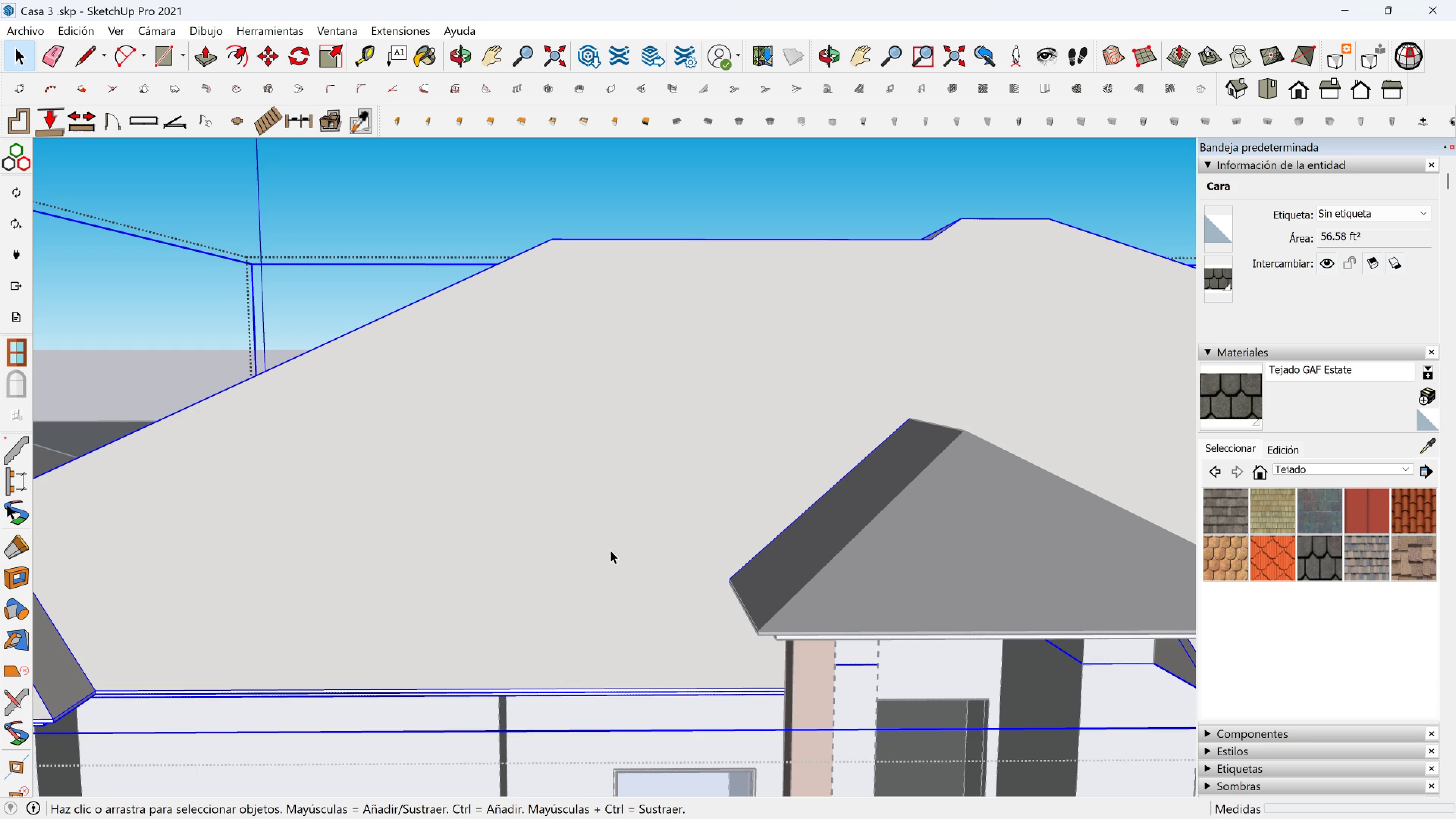 
triple_click([610, 550])
 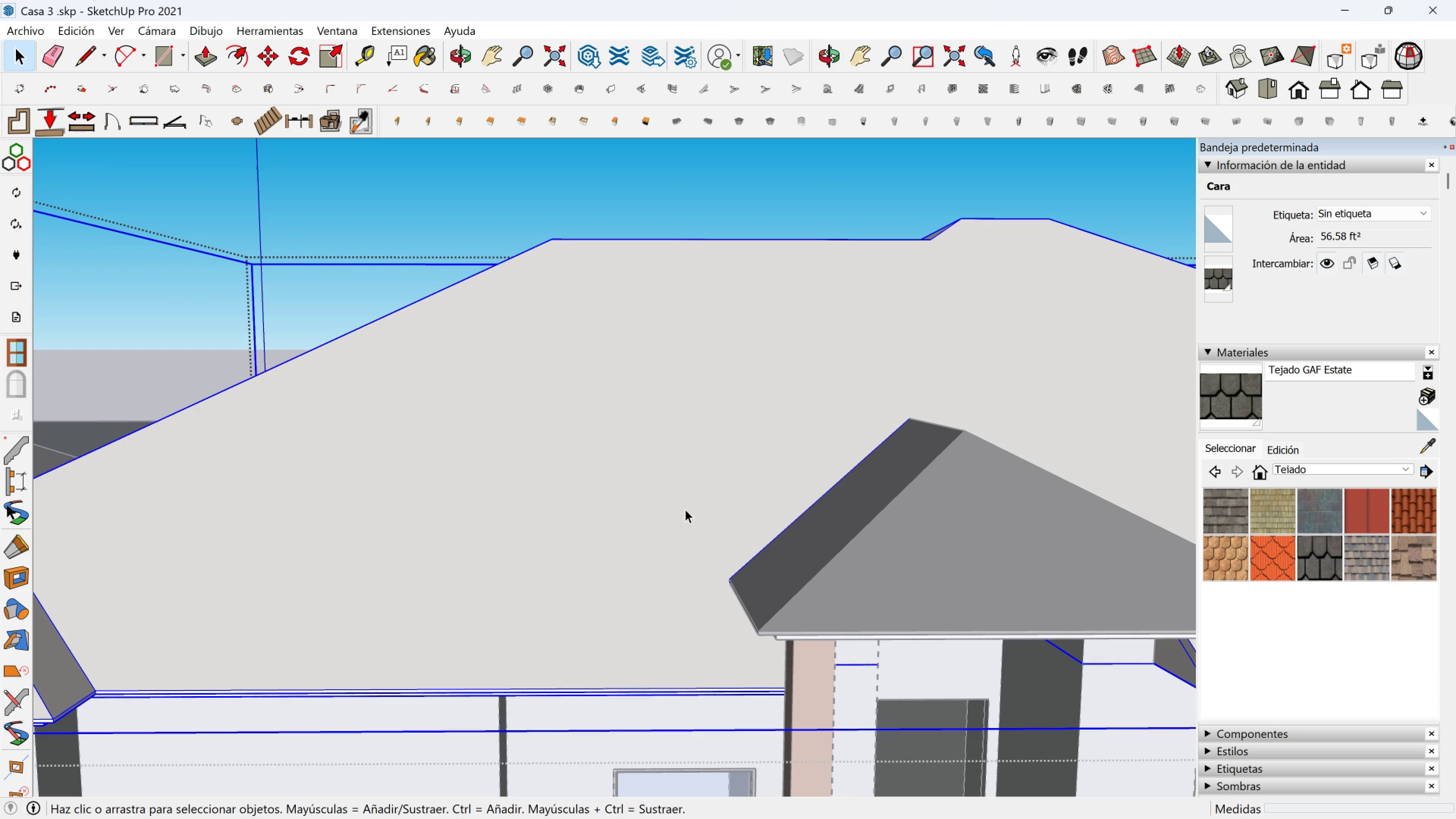 
triple_click([685, 509])
 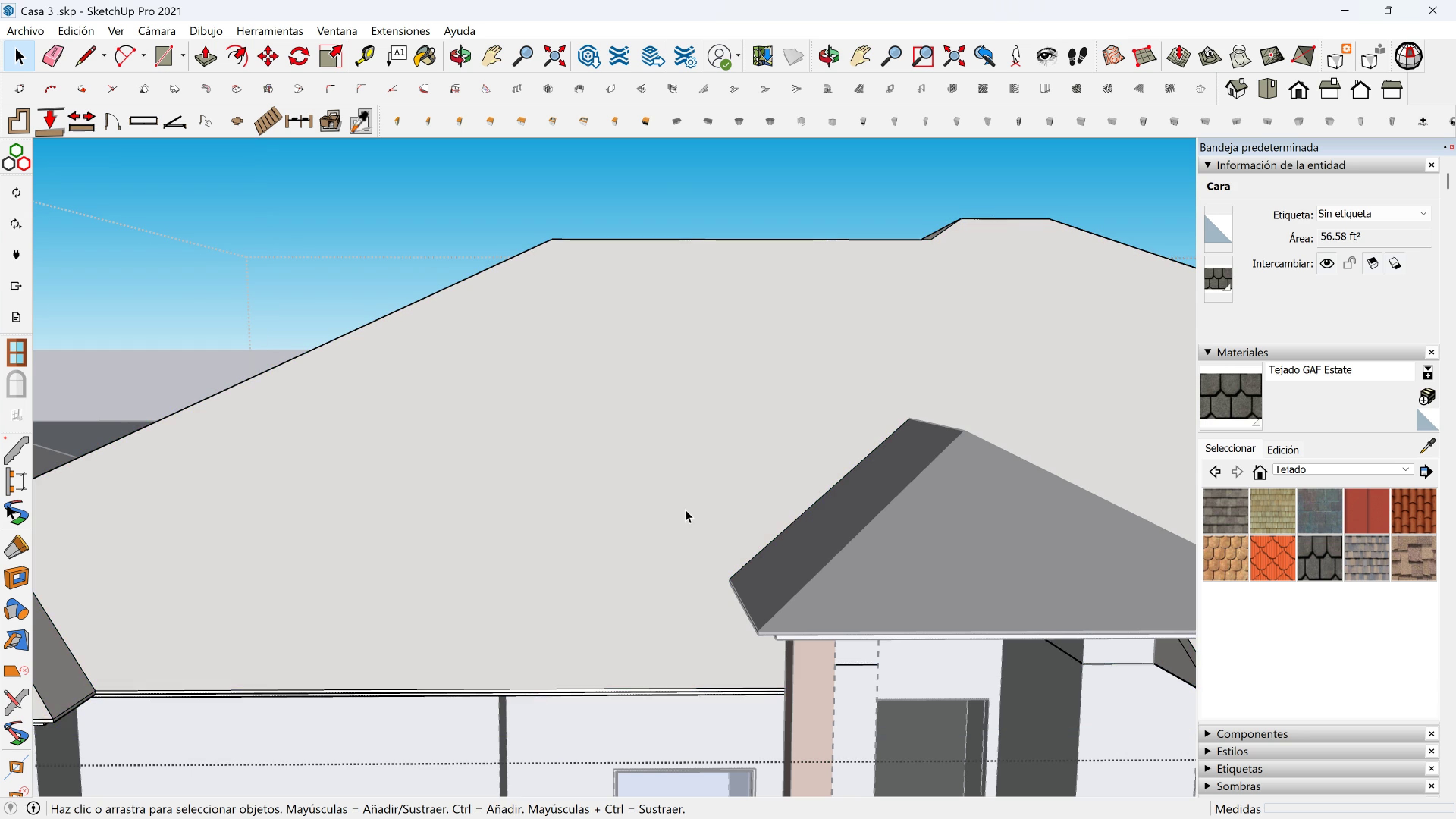 
triple_click([685, 509])
 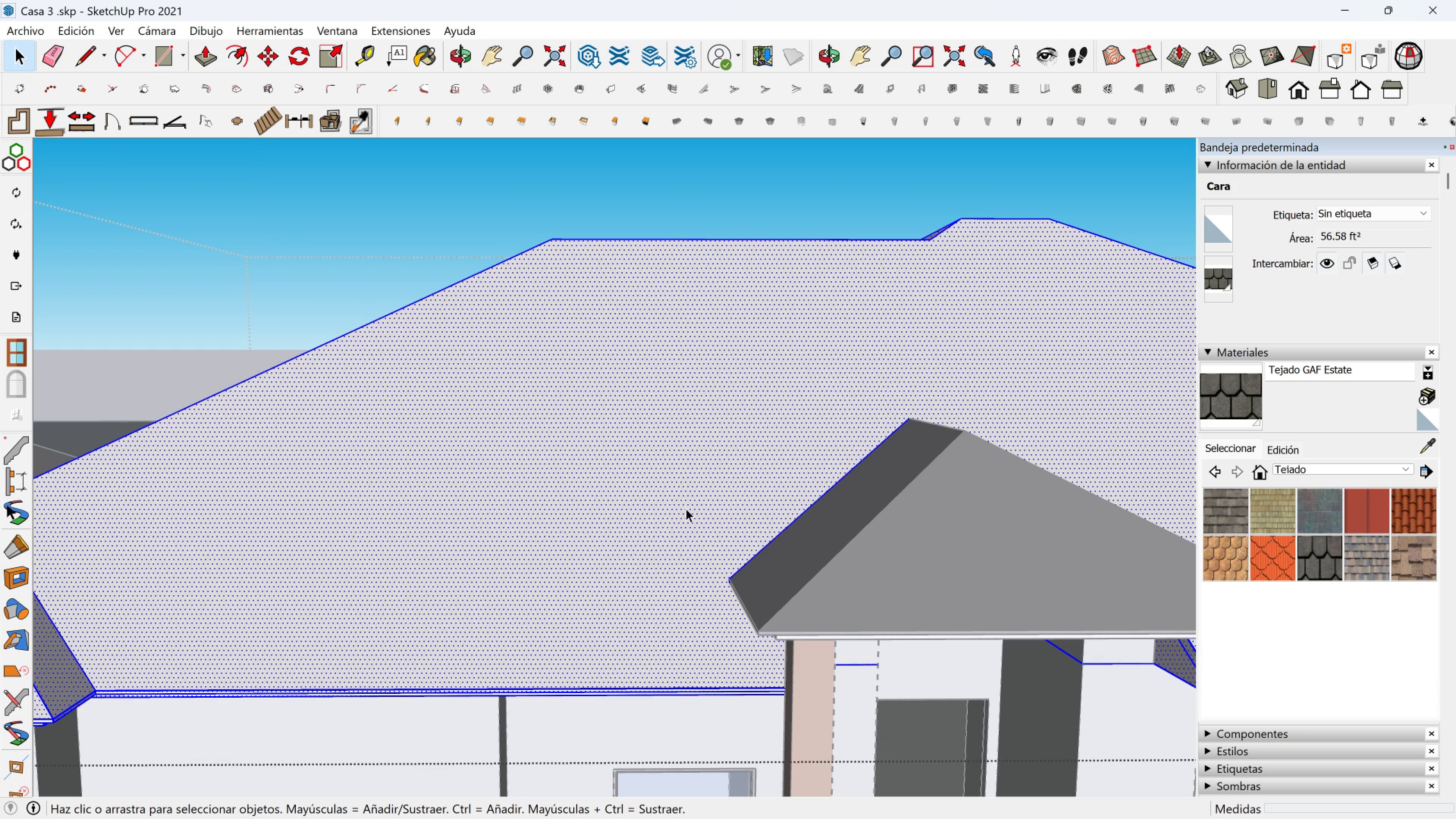 
triple_click([686, 508])
 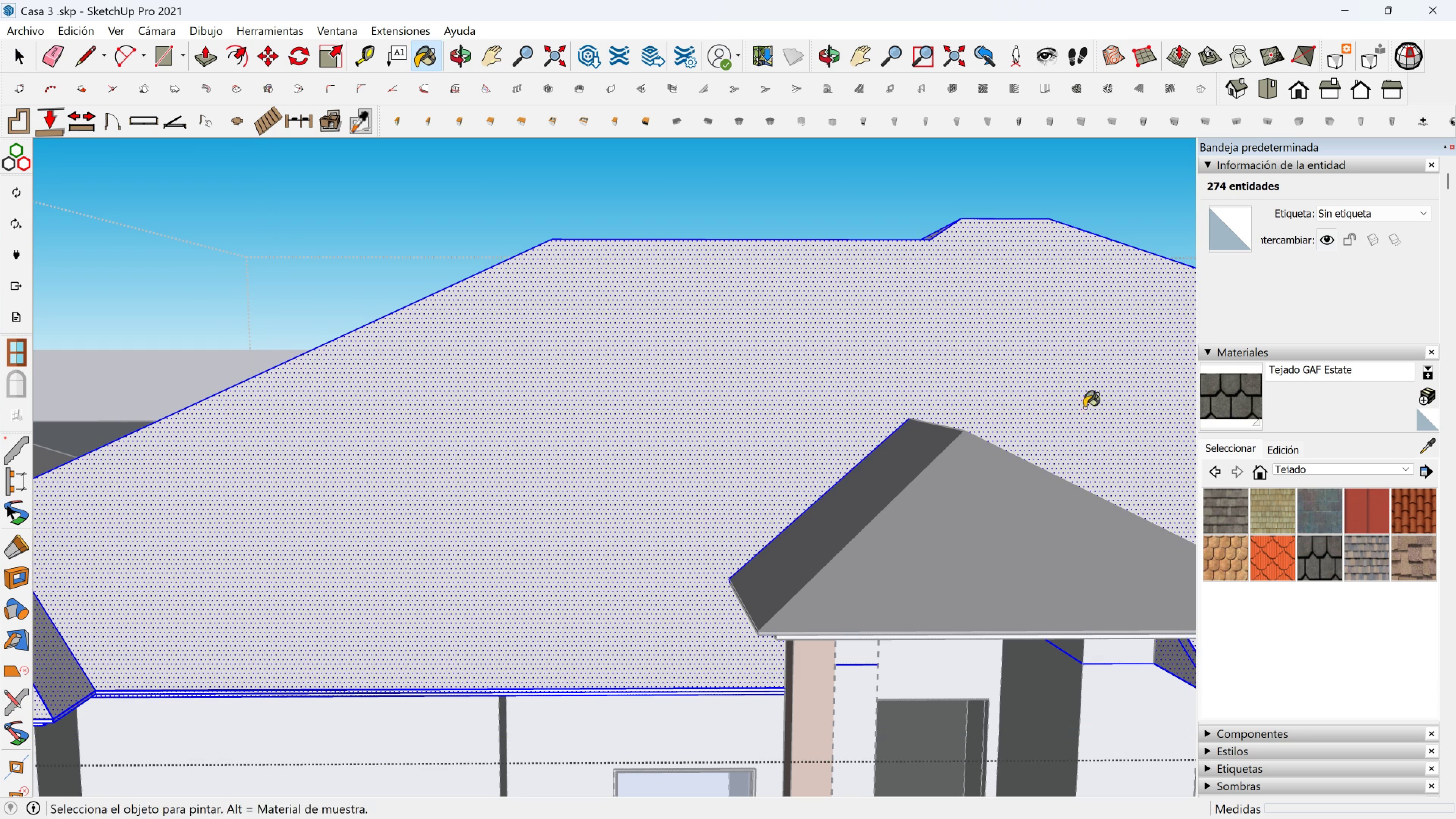 
double_click([882, 404])
 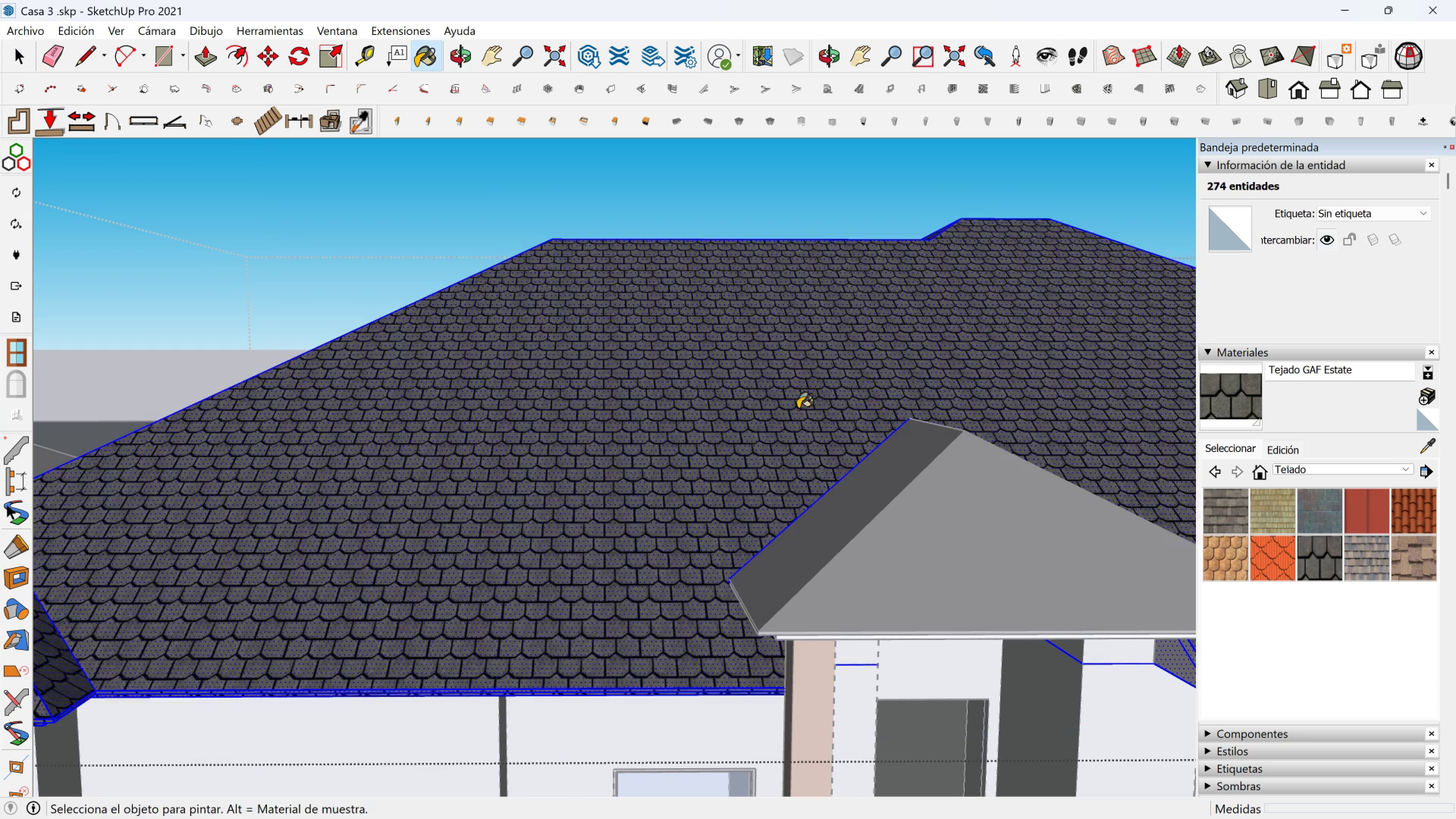 
scroll: coordinate [701, 426], scroll_direction: down, amount: 3.0